 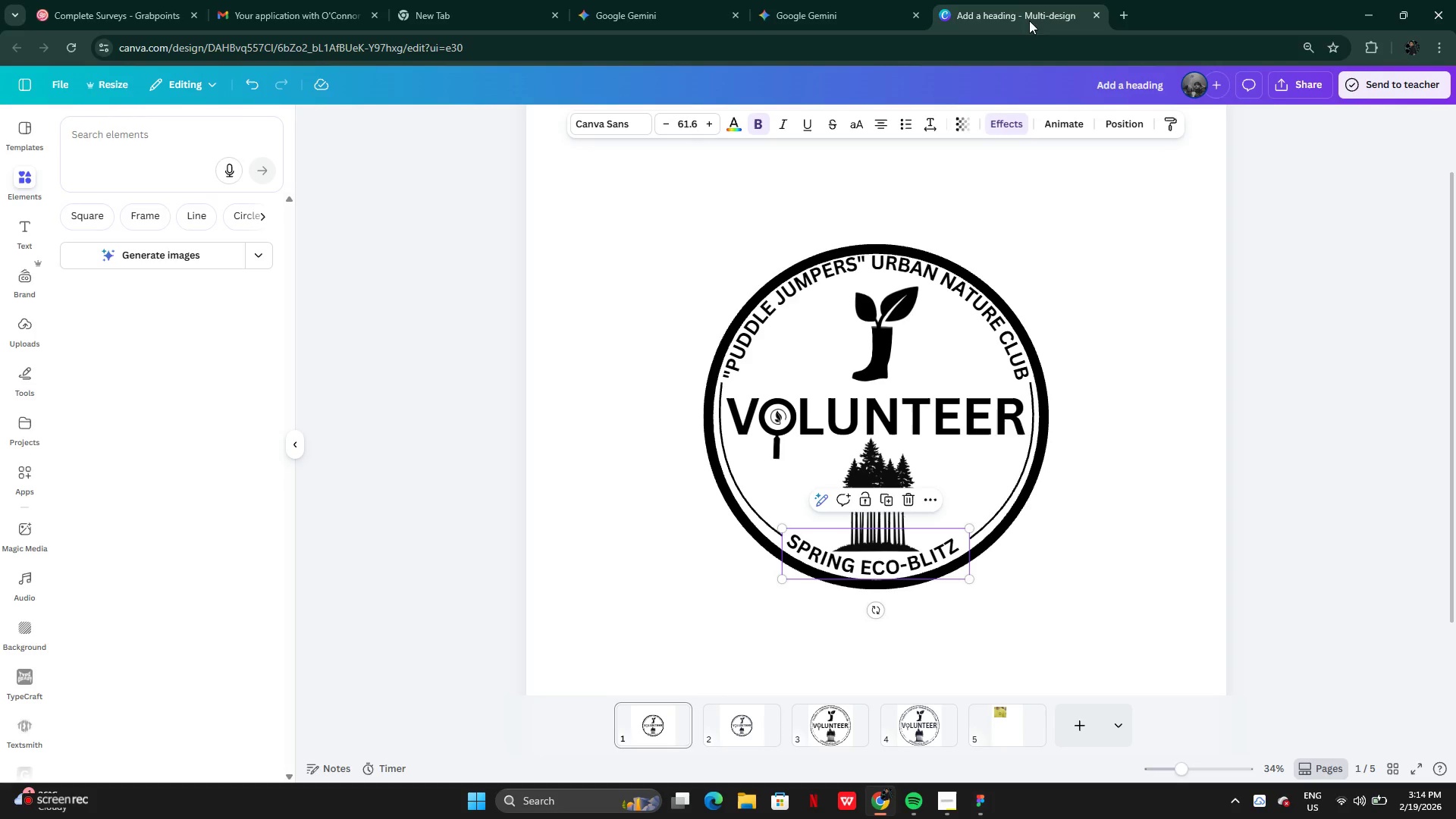 
left_click([850, 733])
 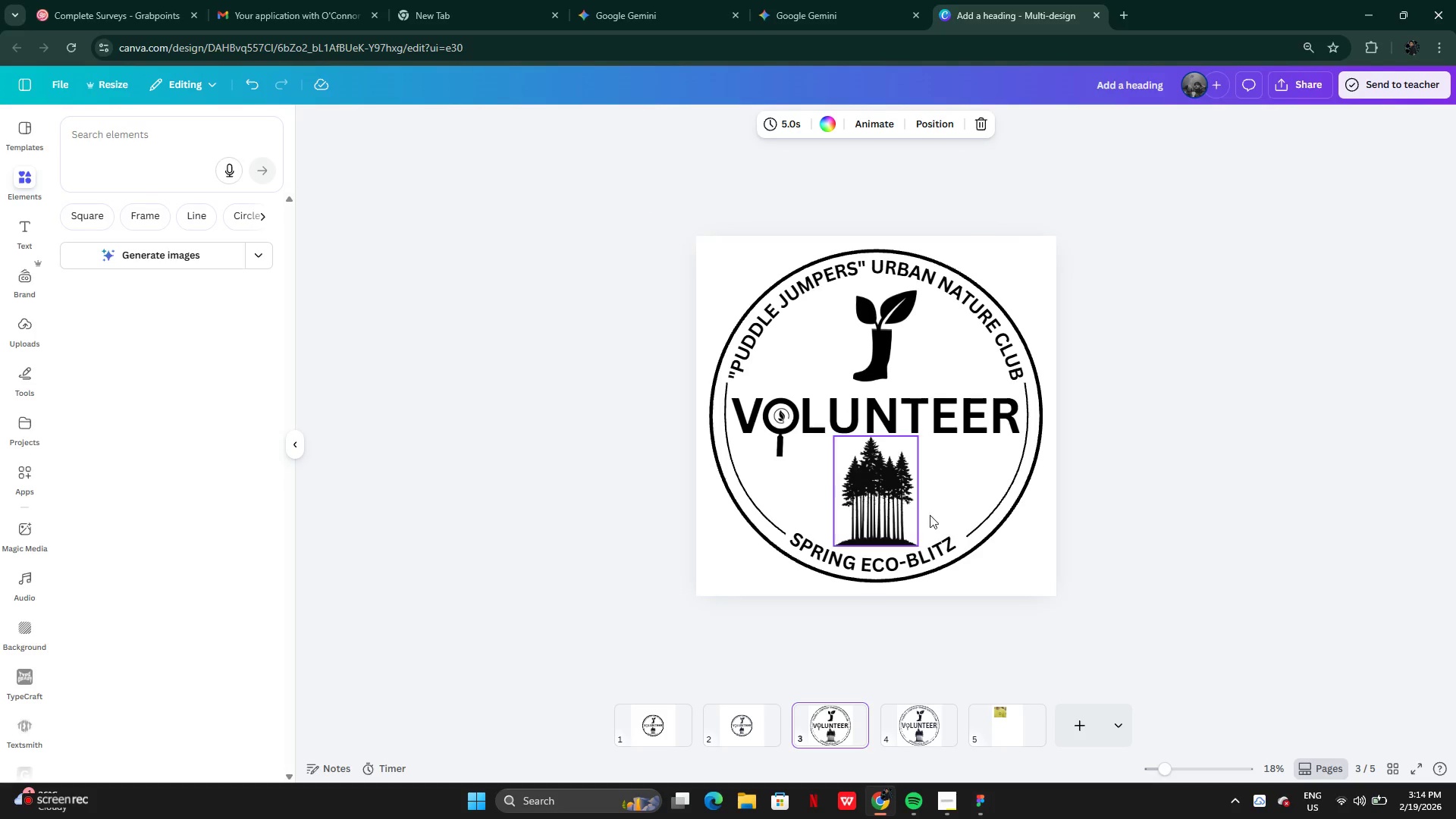 
wait(8.12)
 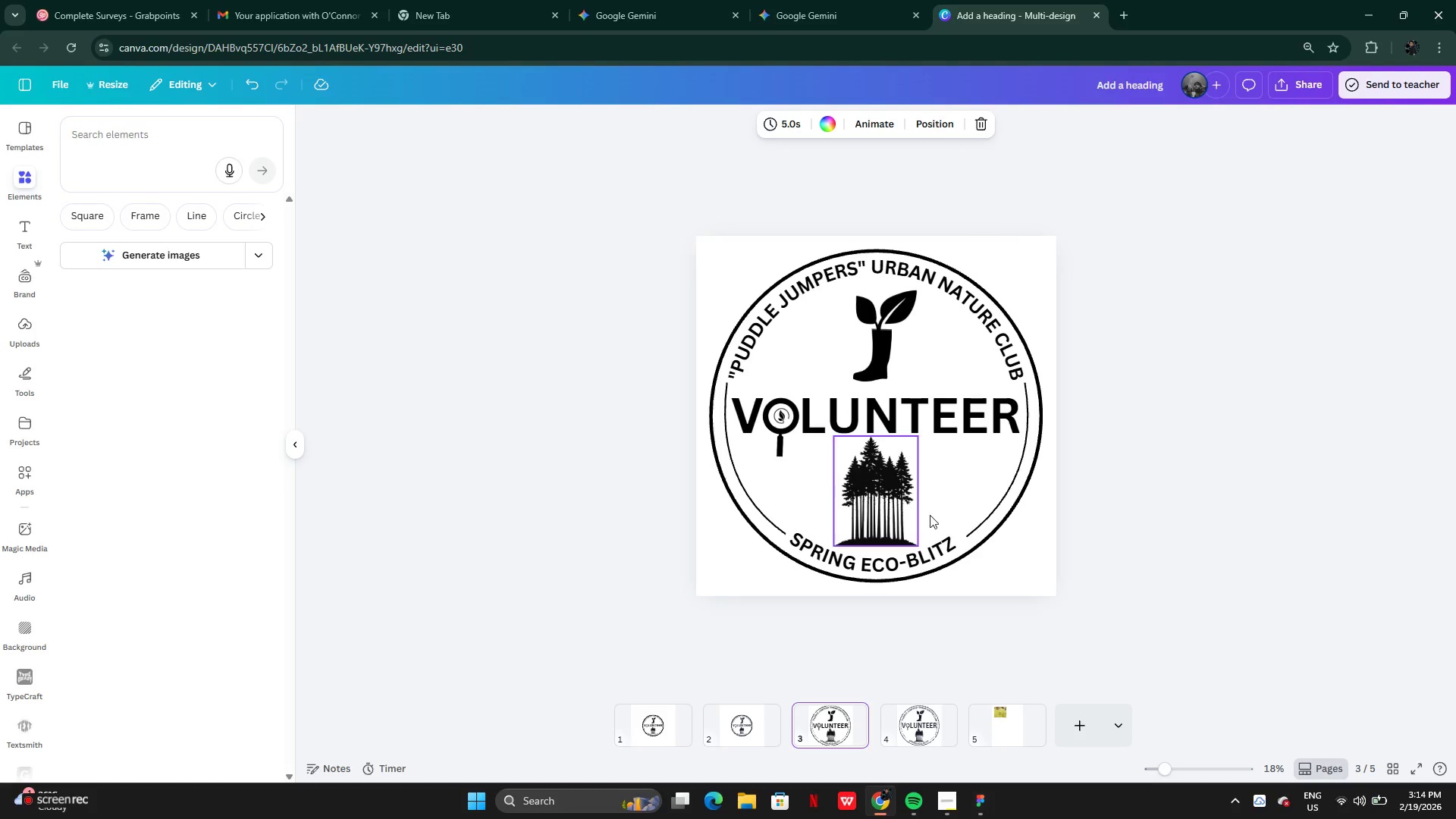 
left_click([43, 802])
 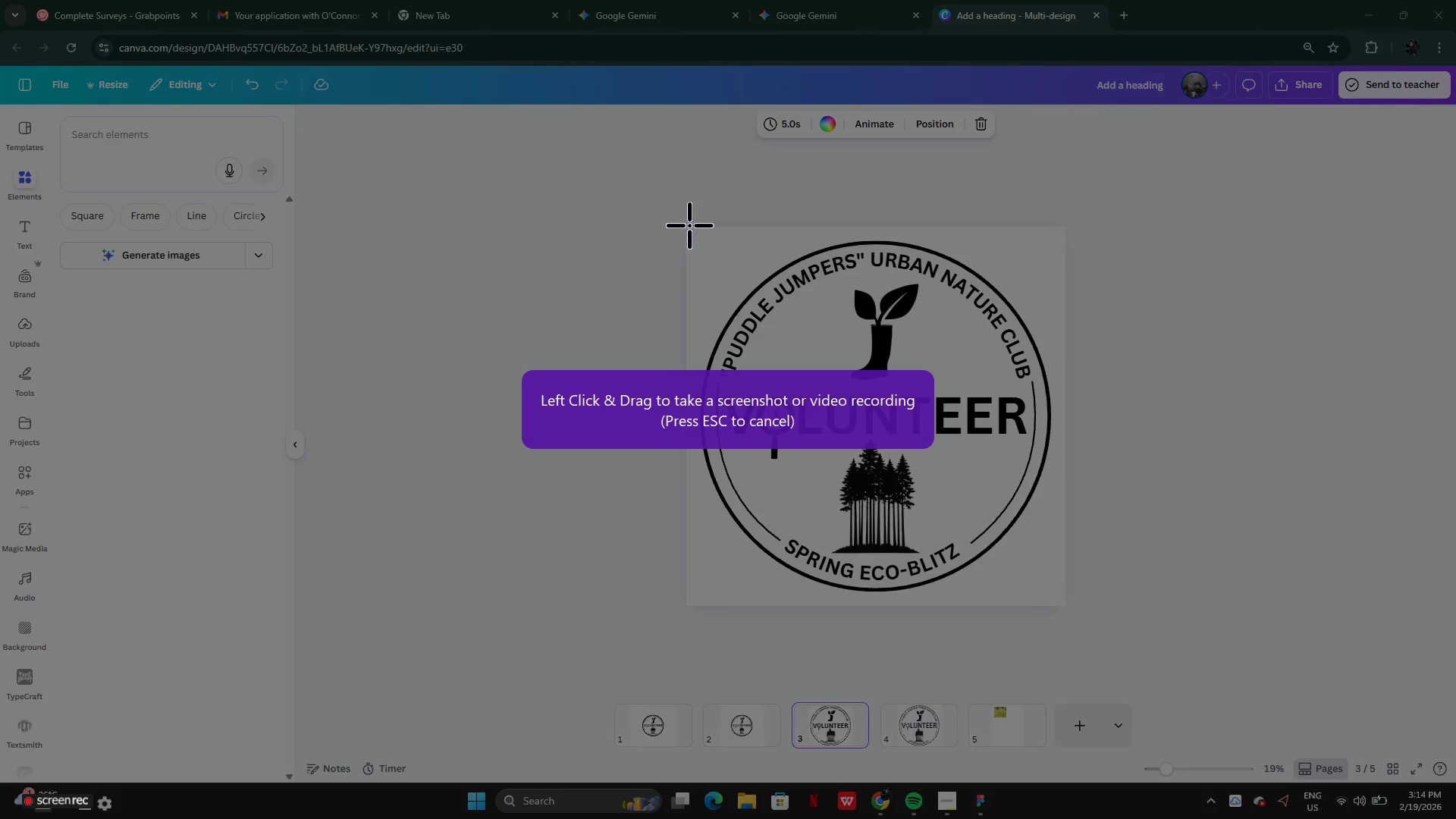 
left_click_drag(start_coordinate=[676, 219], to_coordinate=[1077, 612])
 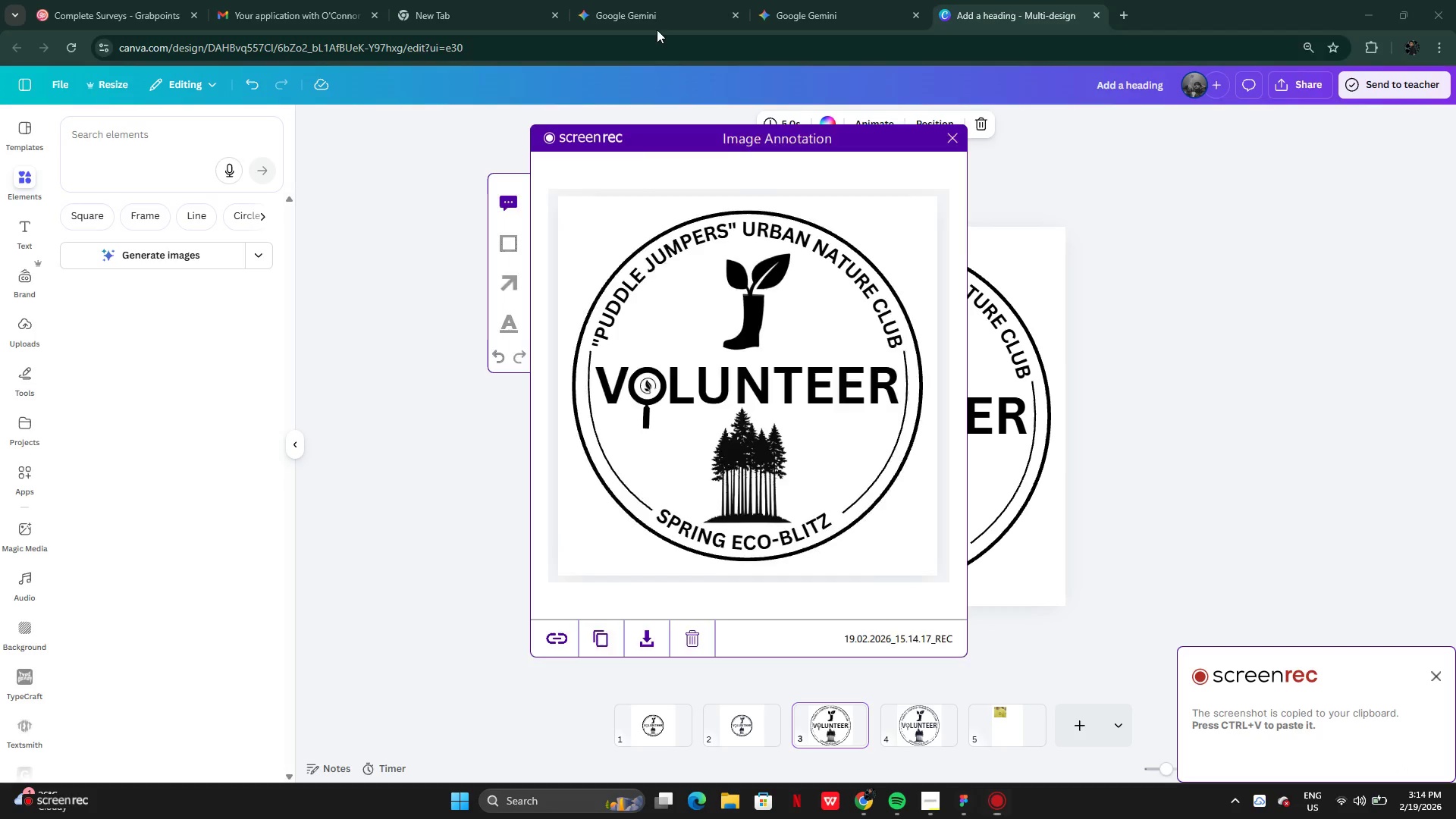 
left_click([823, 8])
 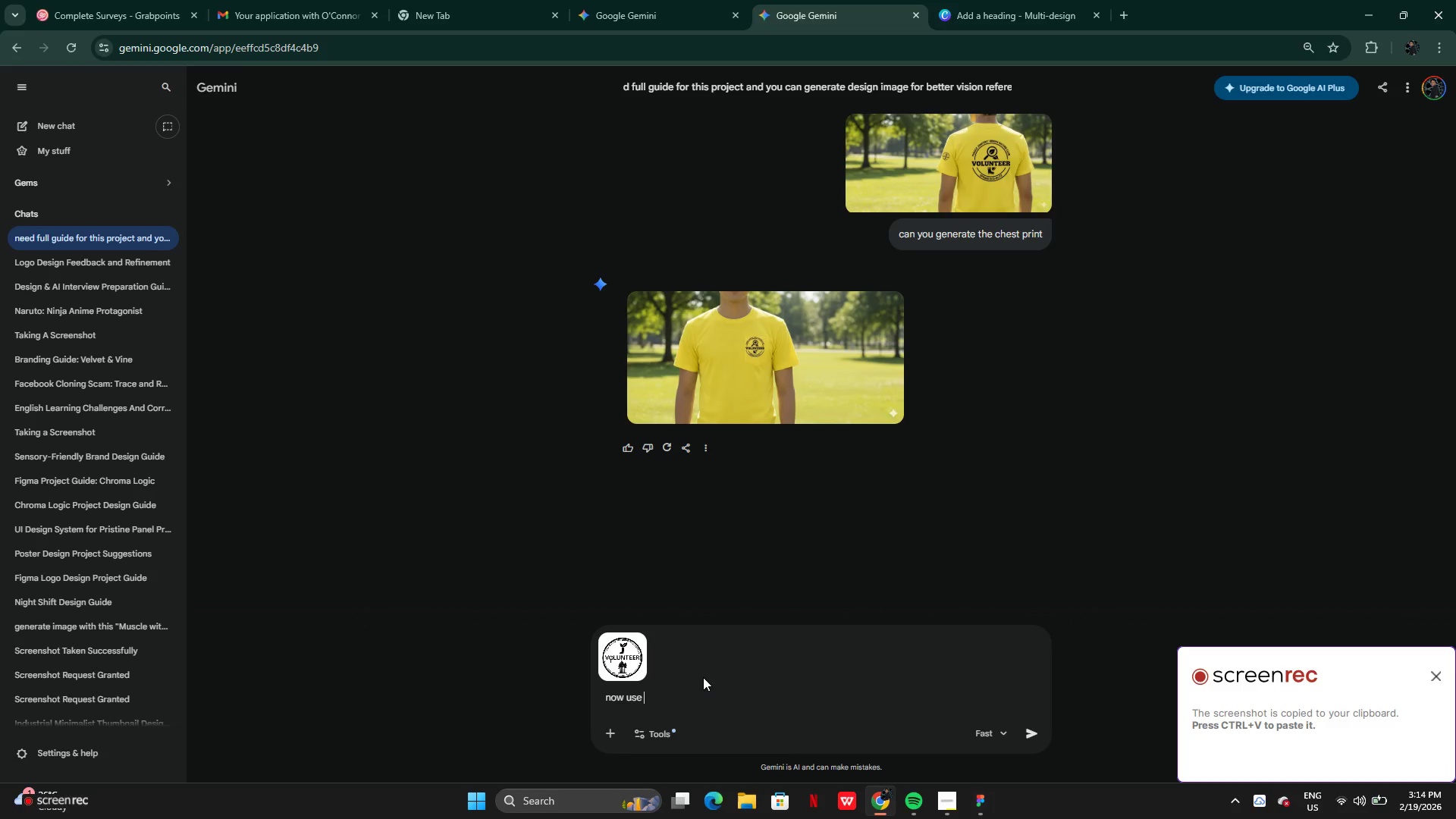 
key(Control+A)
 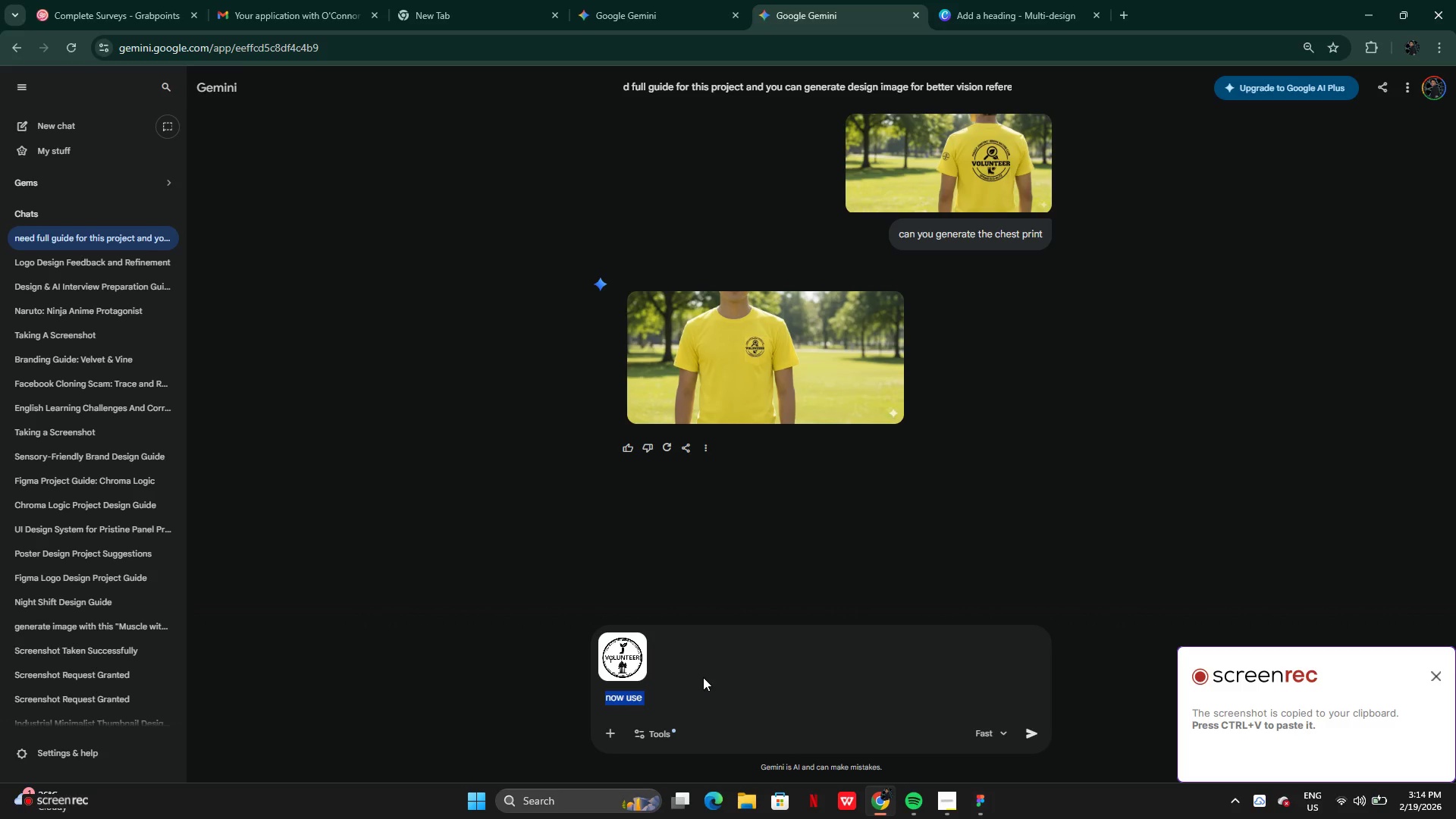 
key(Backspace)
 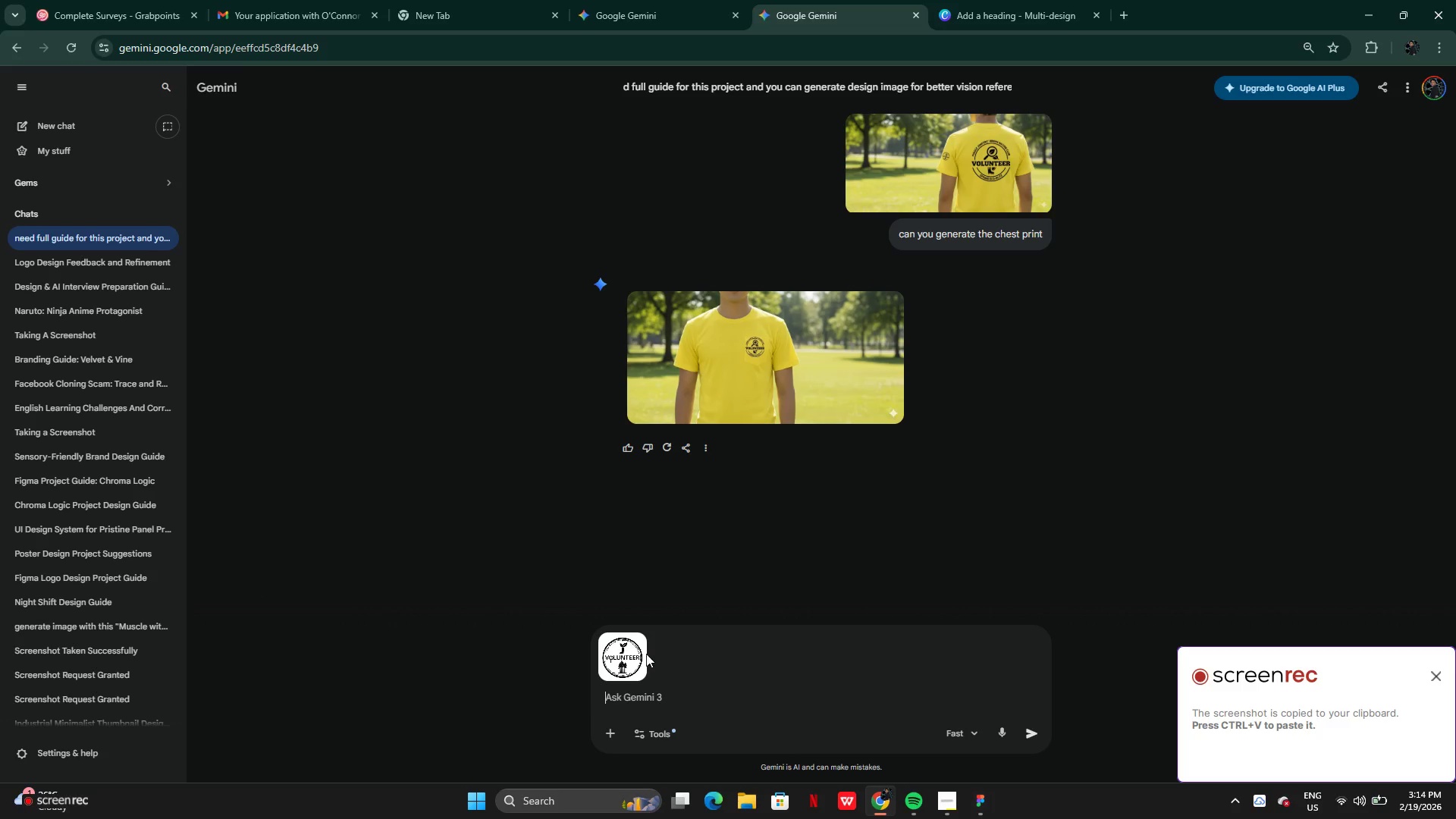 
left_click([639, 643])
 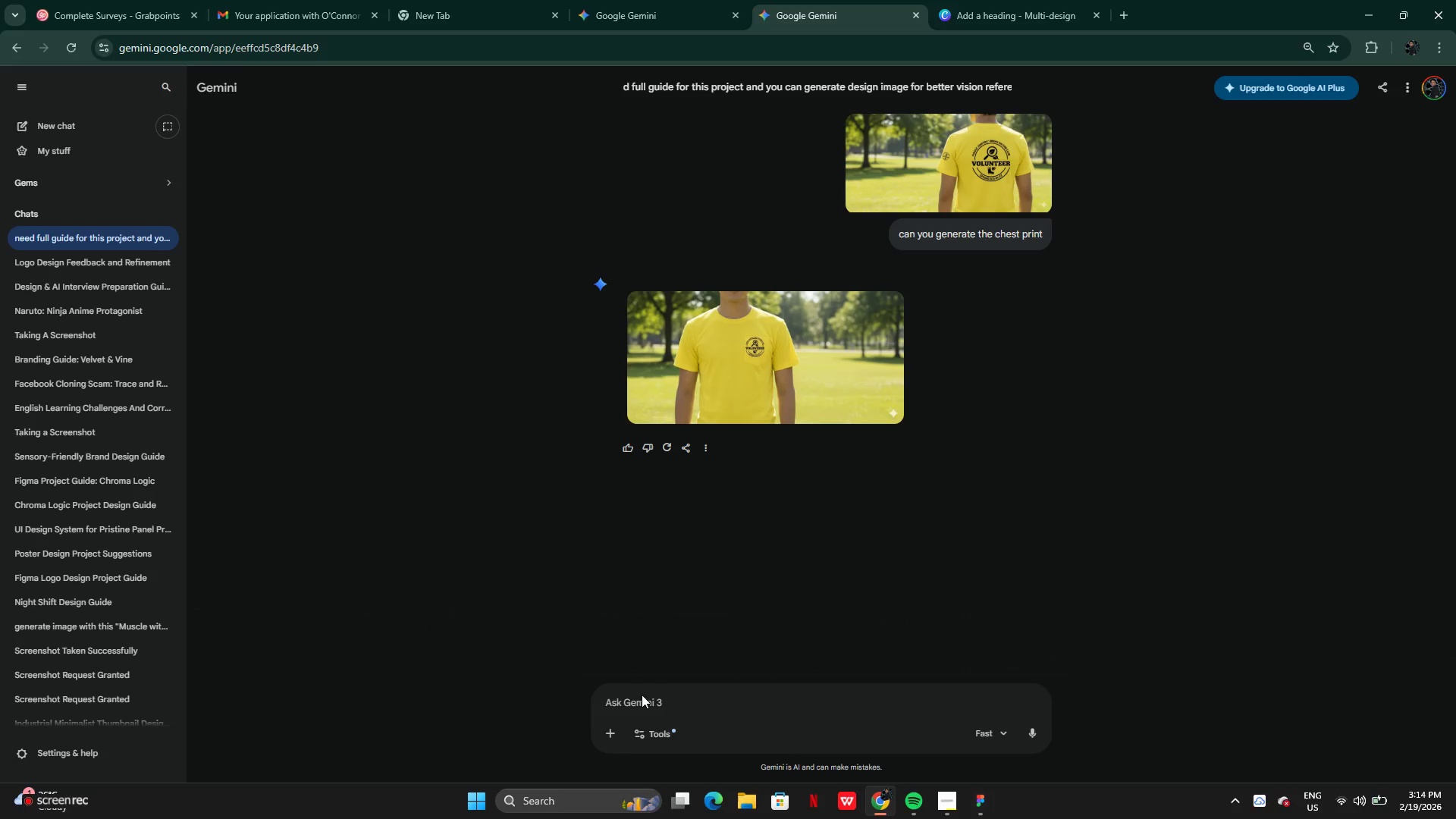 
left_click([642, 701])
 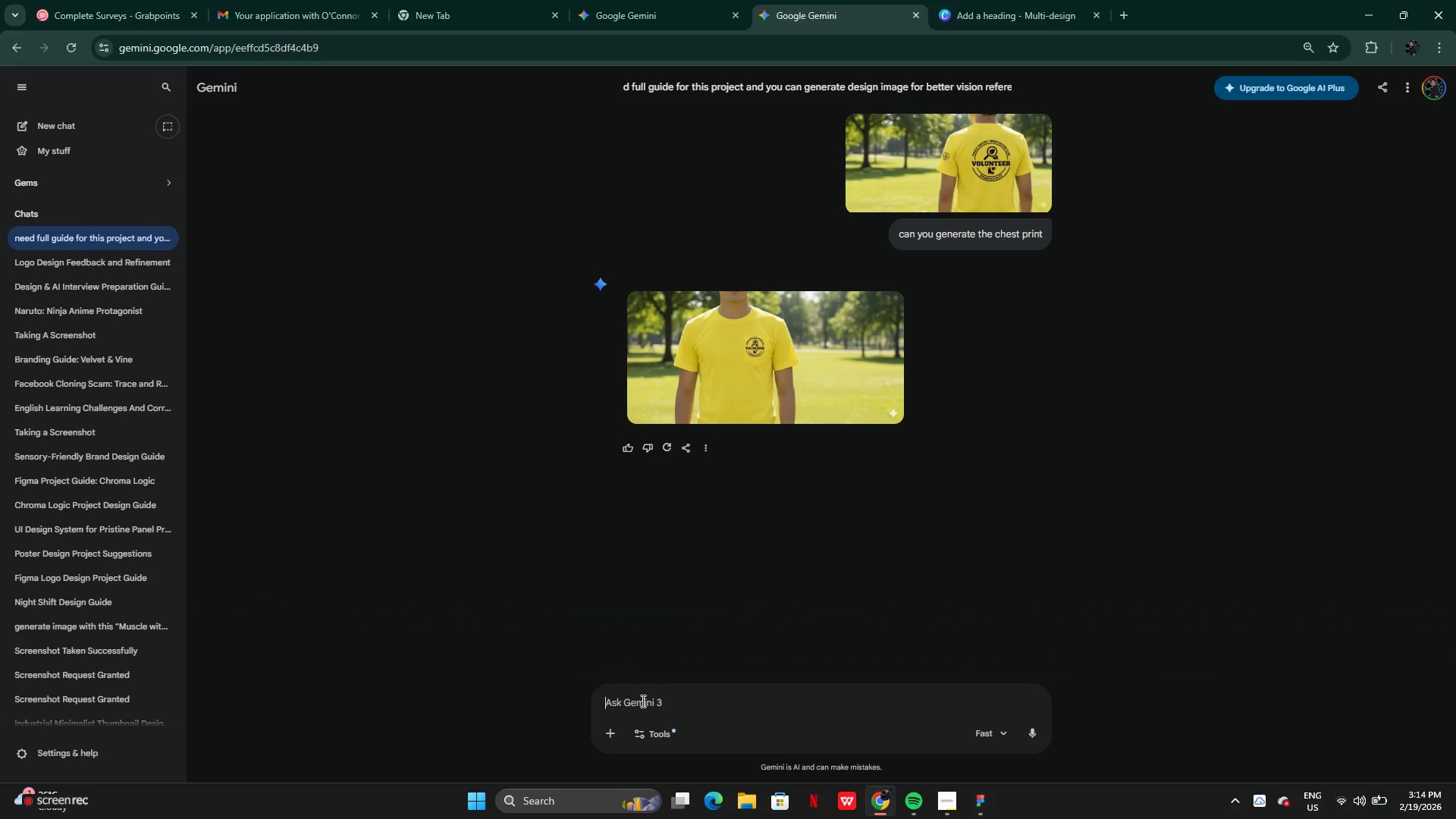 
key(Control+V)
 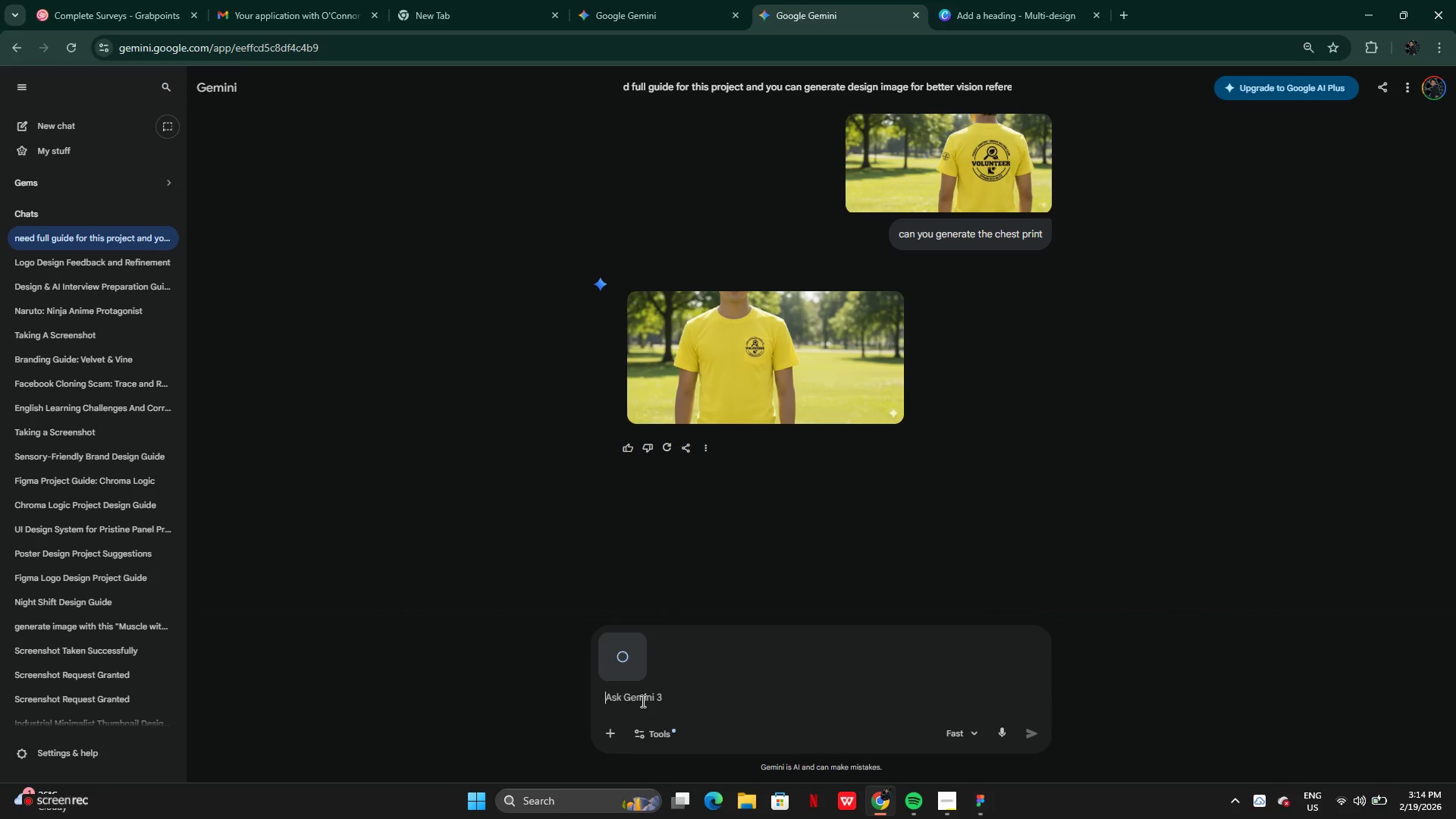 
type(now use the logo for back print in ywloow ==== ywloo)
key(Backspace)
key(Backspace)
key(Backspace)
key(Backspace)
type(eloow shirt in high )
key(Backspace)
key(Backspace)
key(Backspace)
key(Backspace)
key(Backspace)
type(HD wuality)
key(Backspace)
key(Backspace)
key(Backspace)
key(Backspace)
key(Backspace)
key(Backspace)
key(Backspace)
type(quality)
 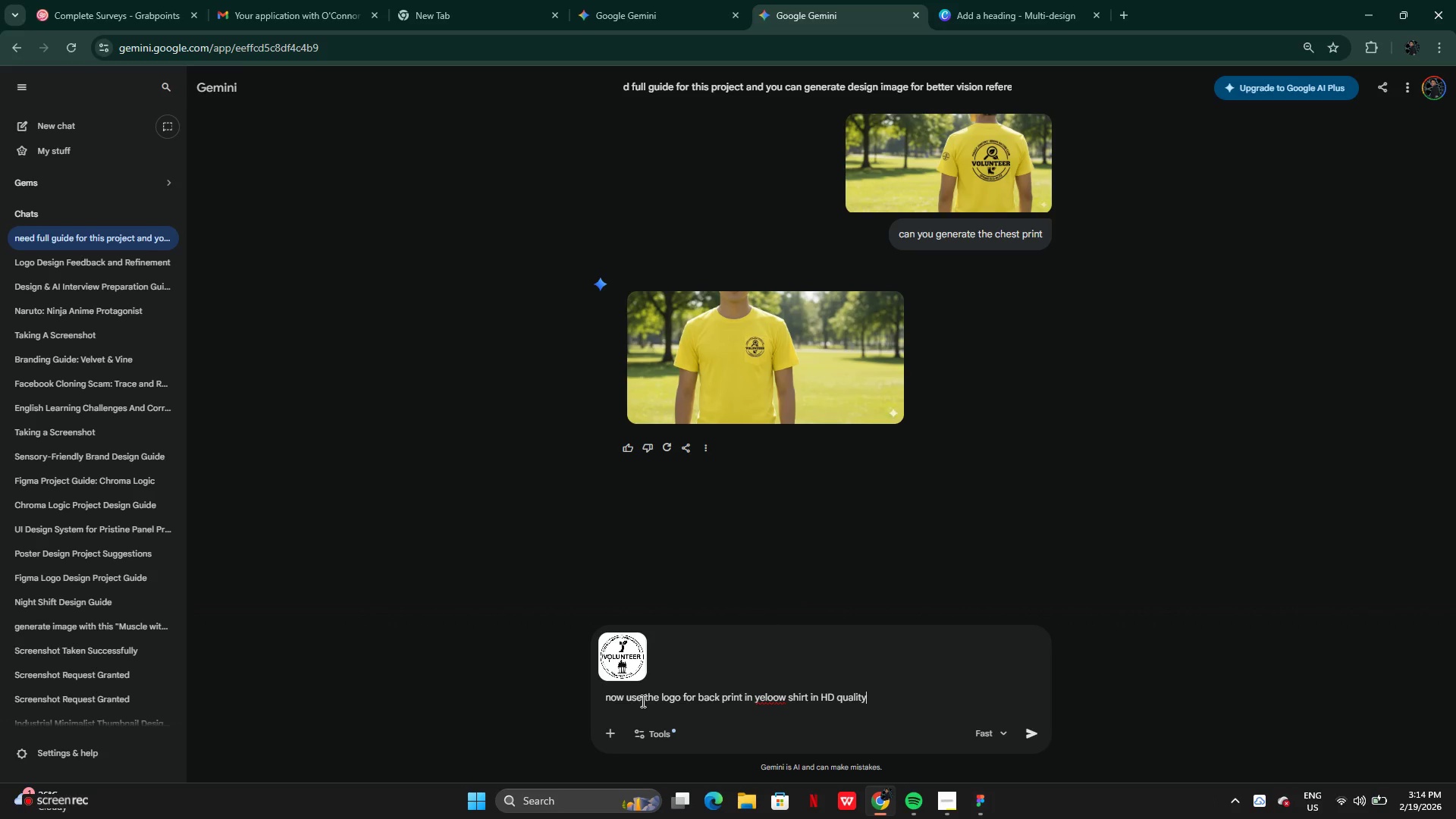 
key(Enter)
 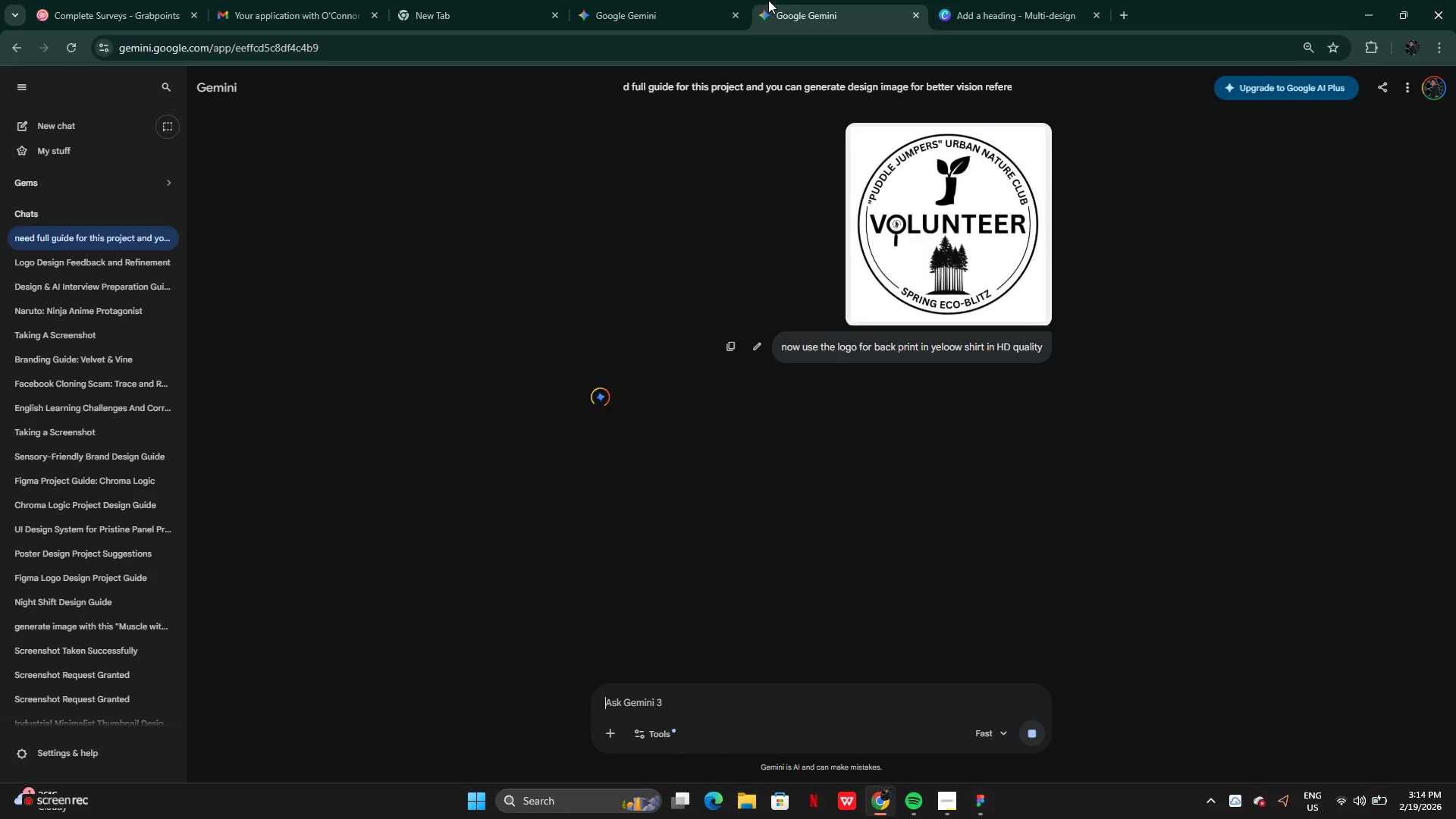 
left_click([644, 15])
 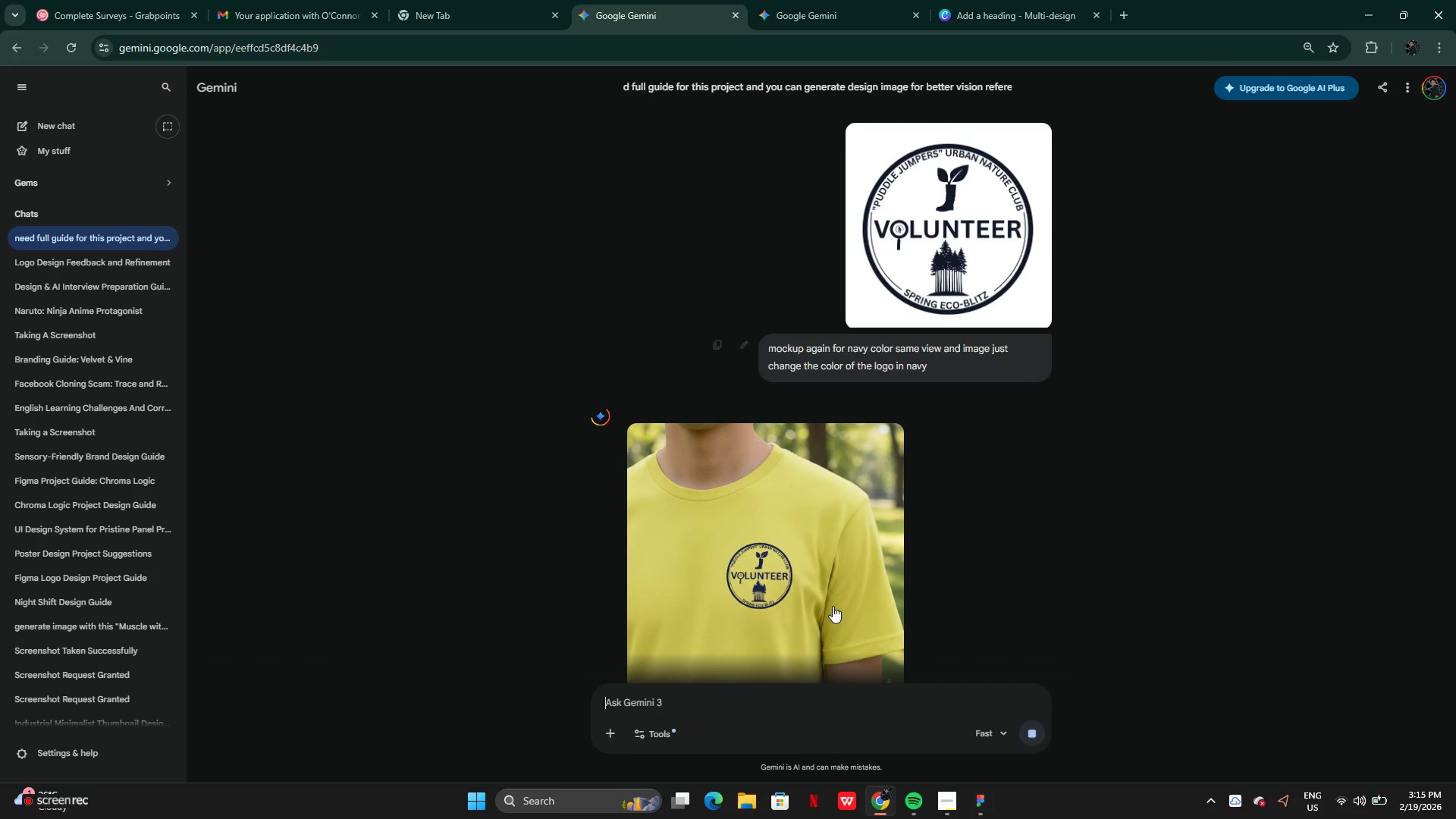 
scroll: coordinate [834, 607], scroll_direction: down, amount: 3.0
 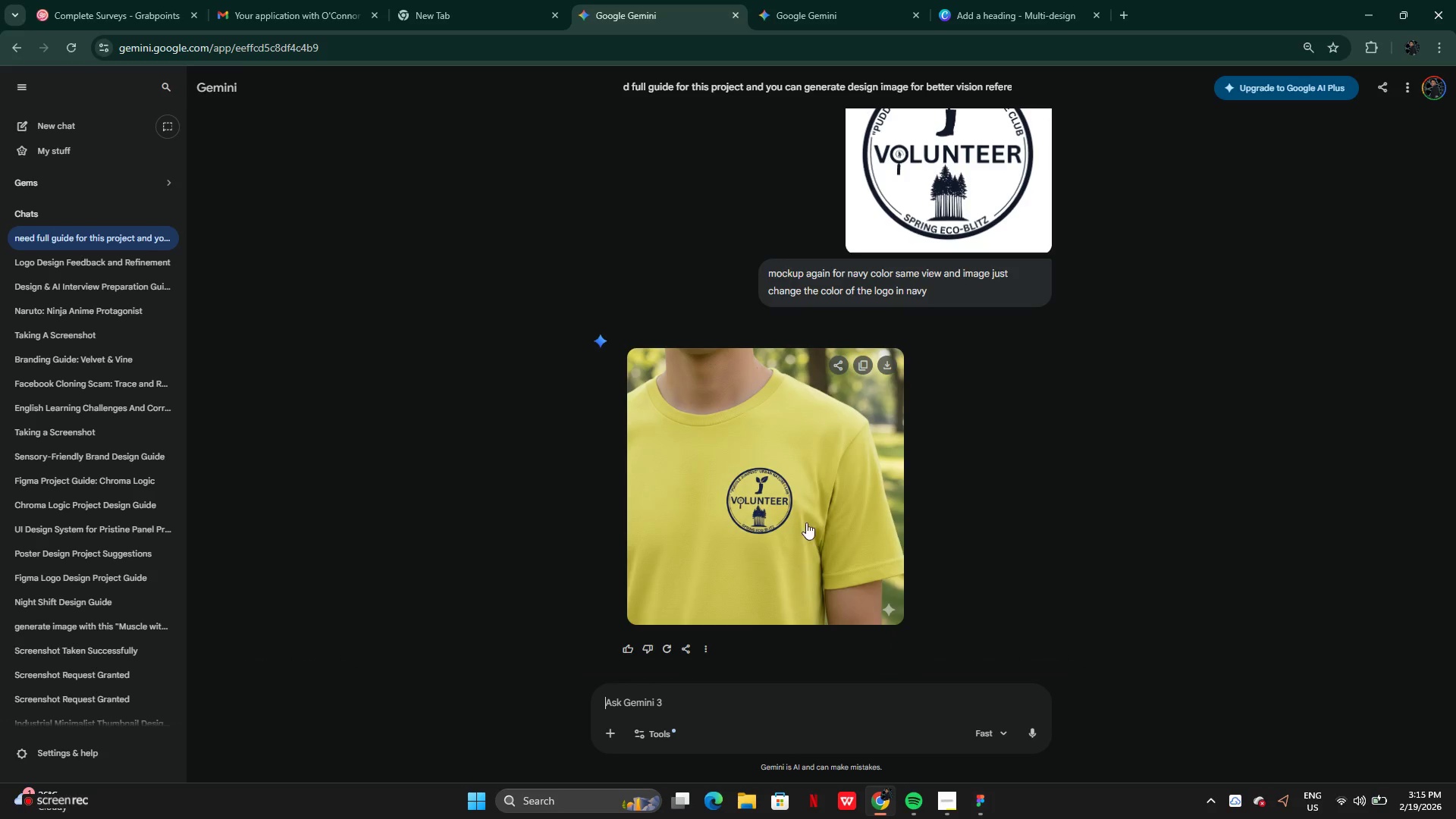 
right_click([806, 520])
 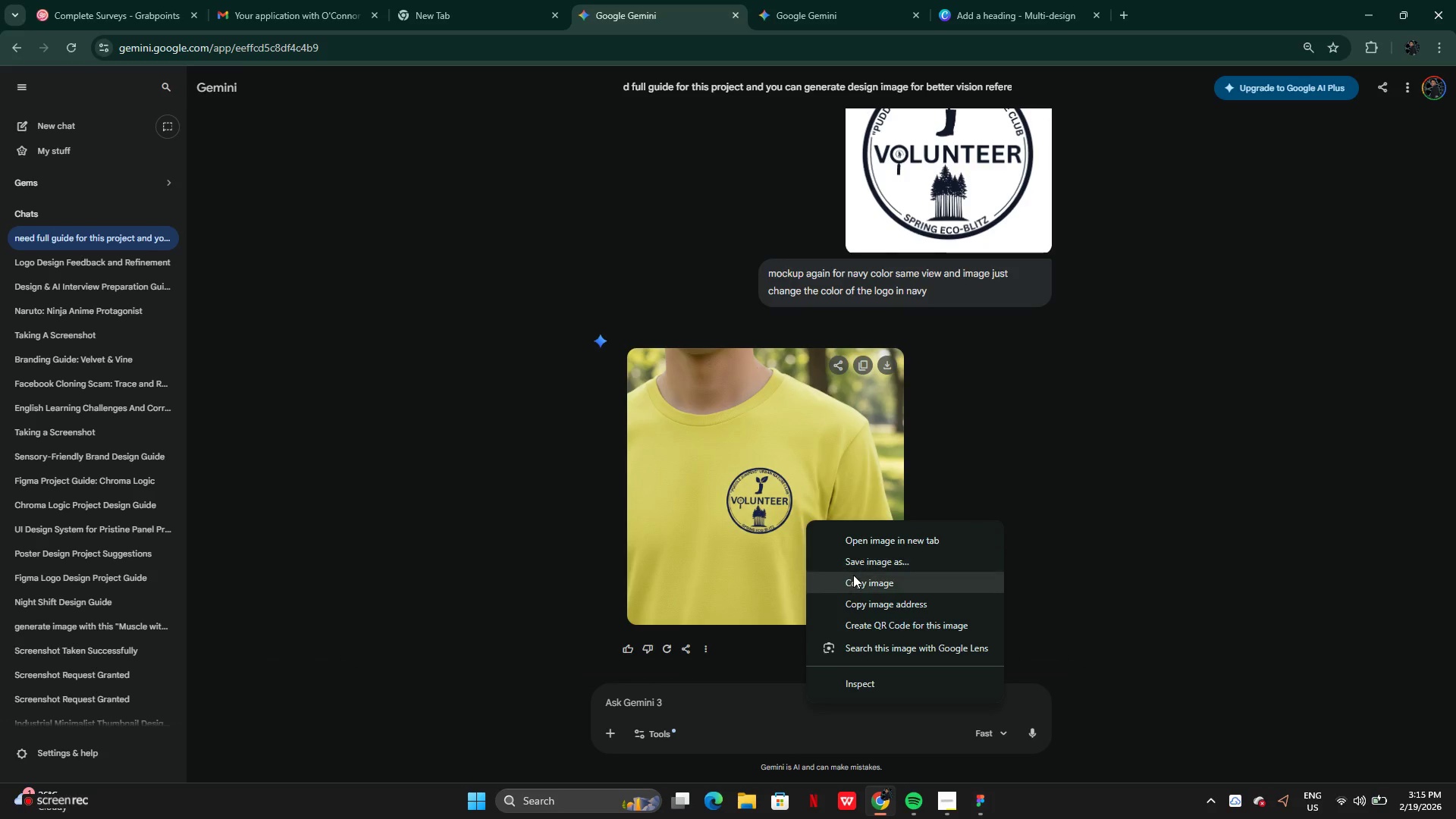 
left_click([857, 581])
 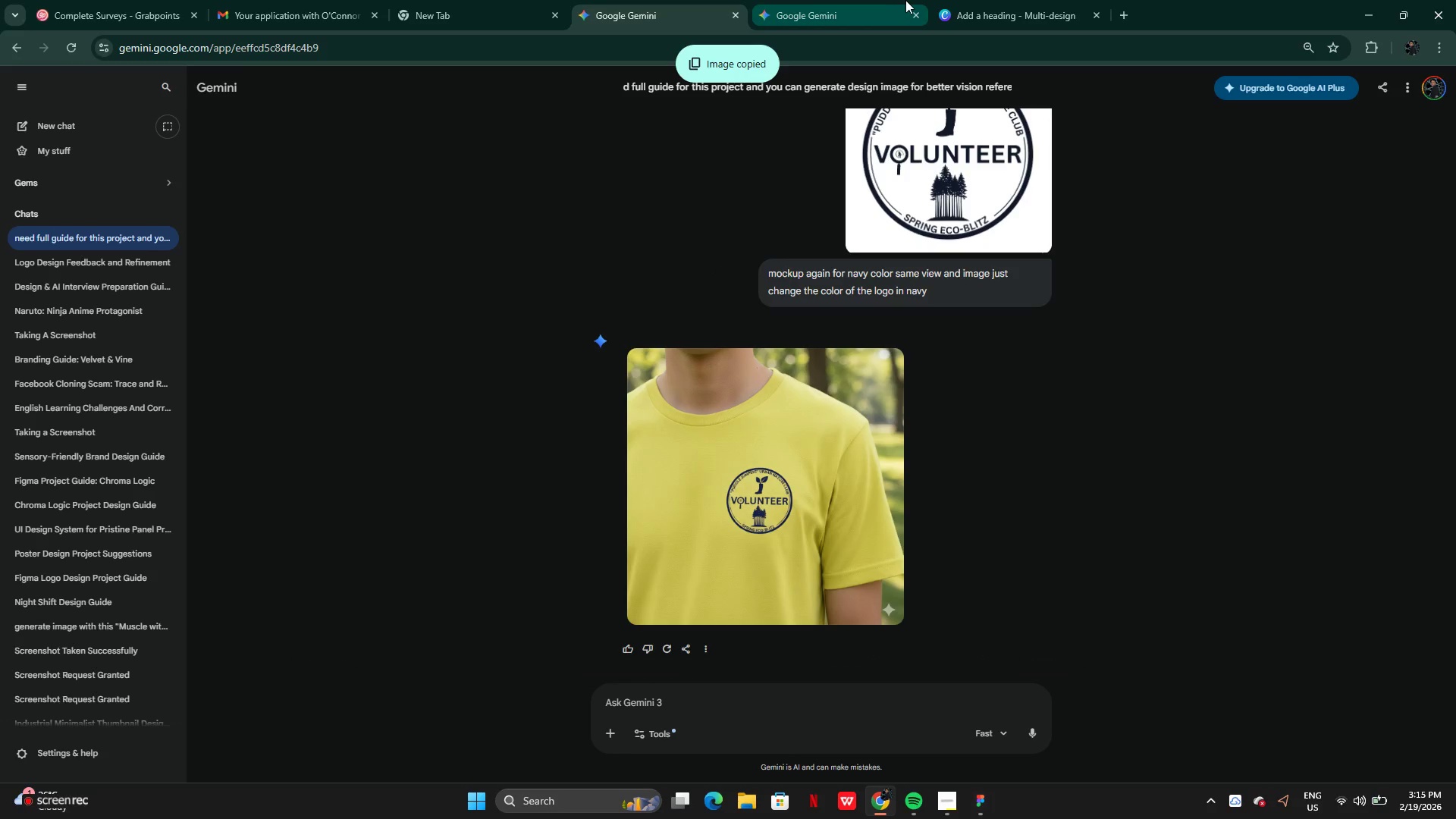 
left_click([997, 19])
 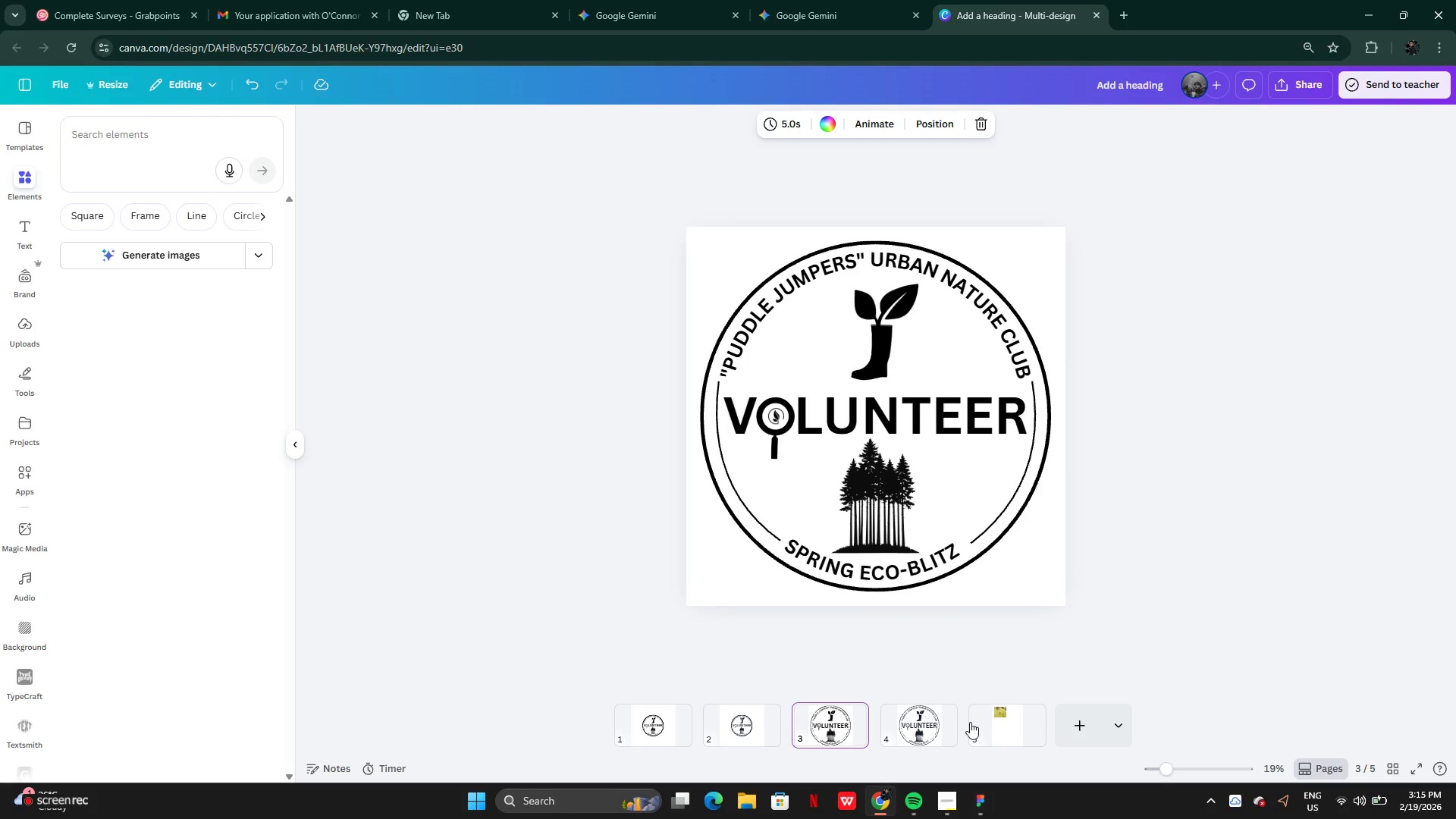 
left_click([990, 728])
 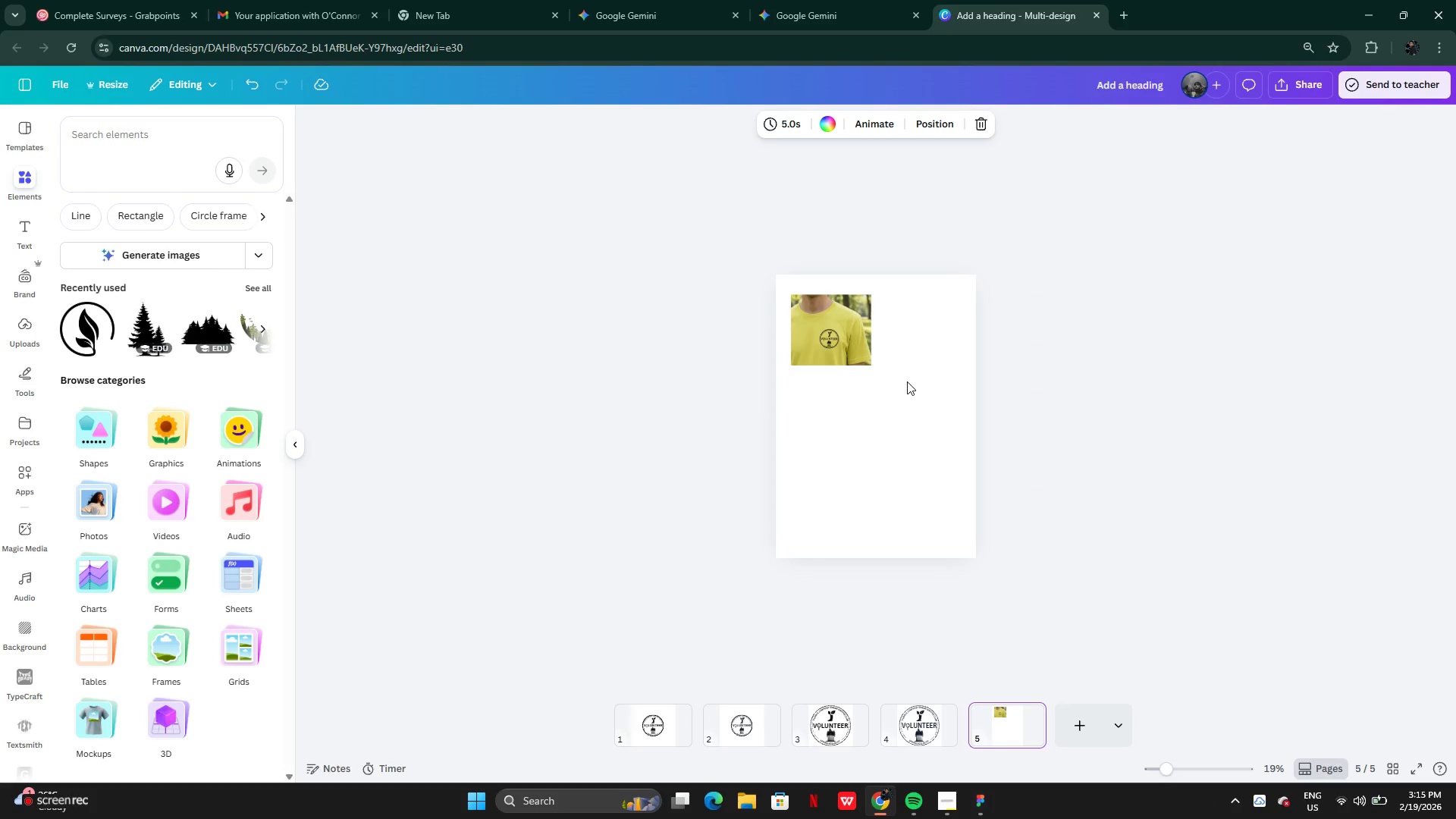 
key(Control+V)
 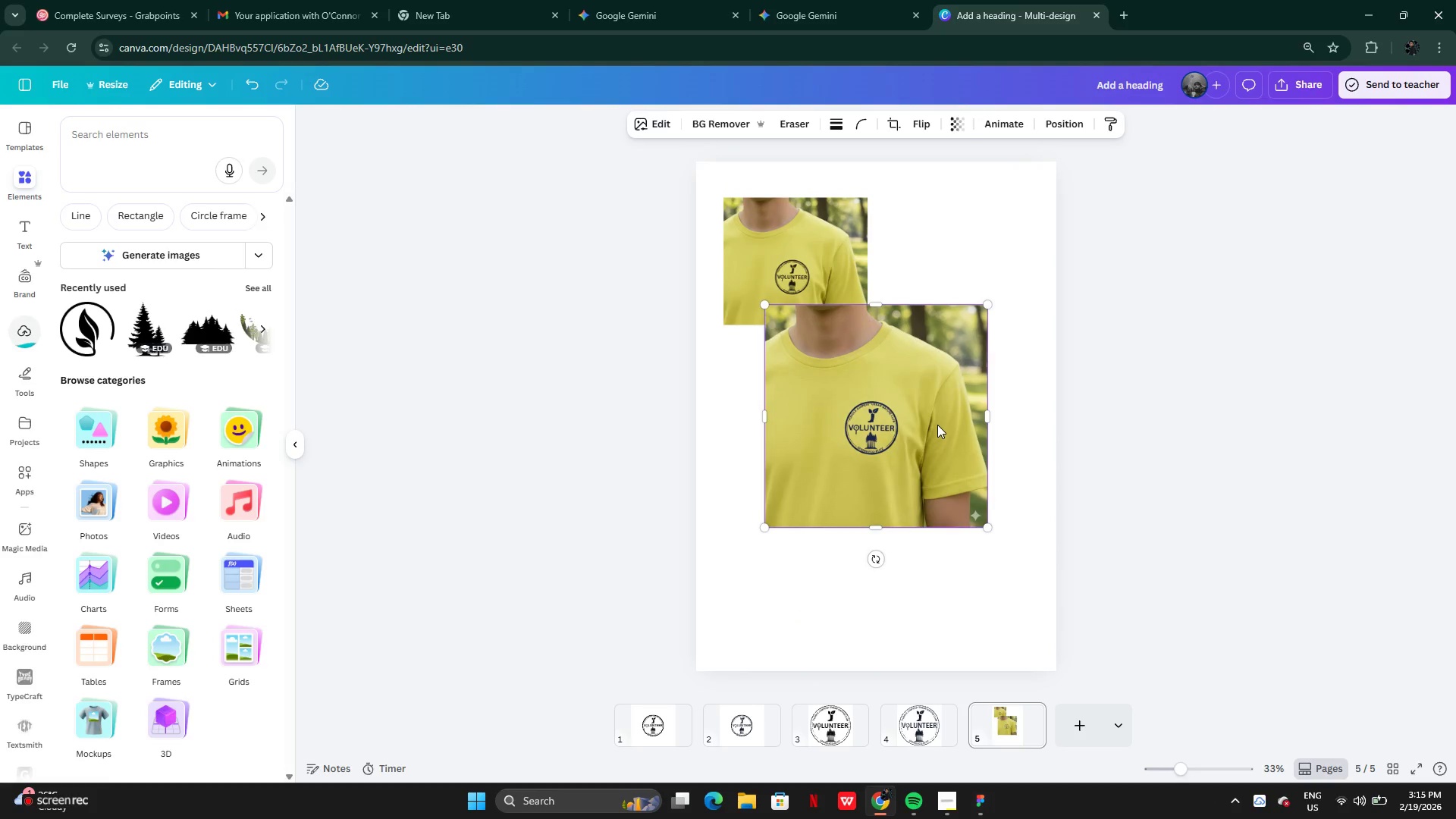 
left_click_drag(start_coordinate=[846, 448], to_coordinate=[862, 398])
 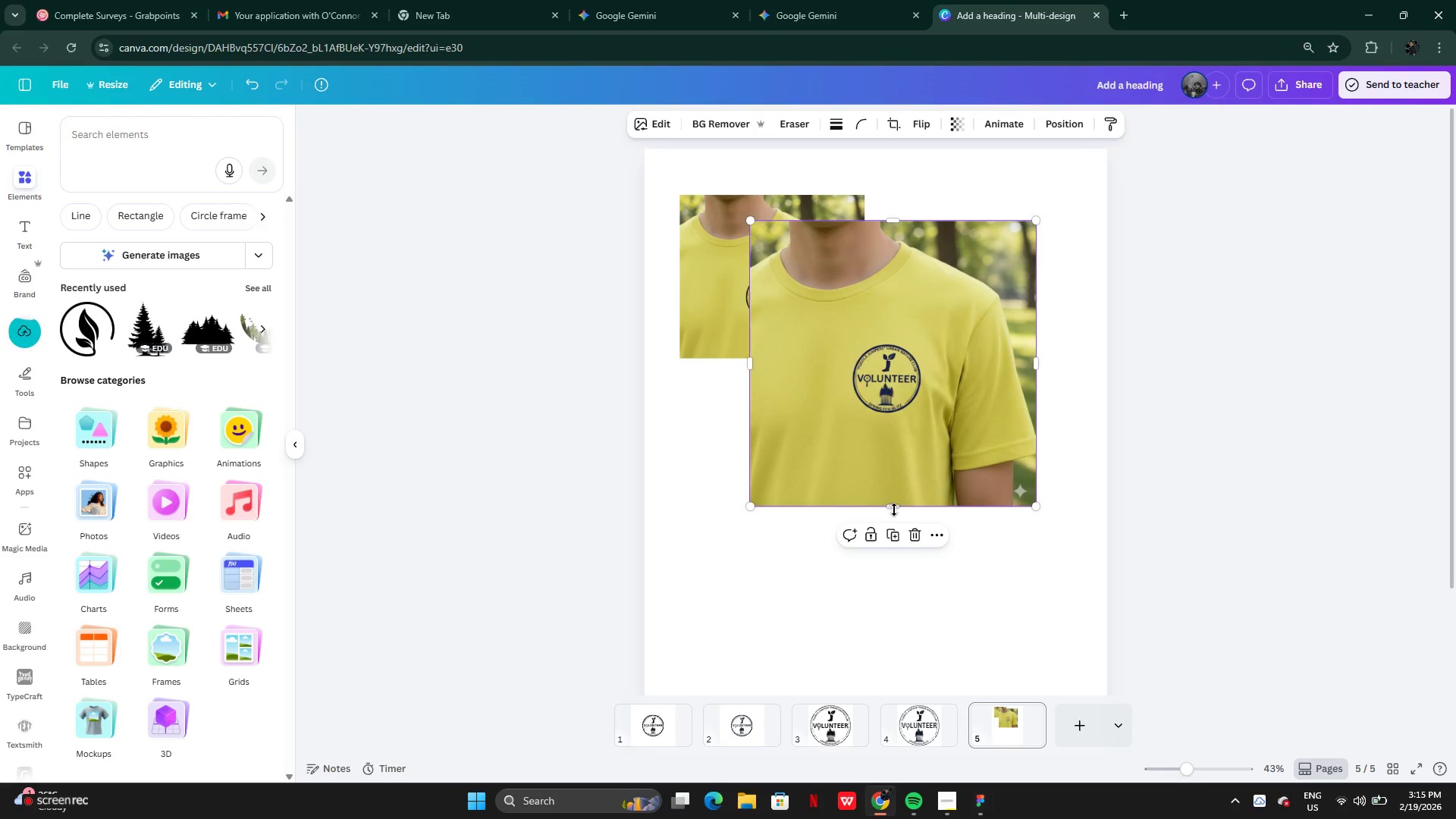 
left_click_drag(start_coordinate=[894, 510], to_coordinate=[894, 485])
 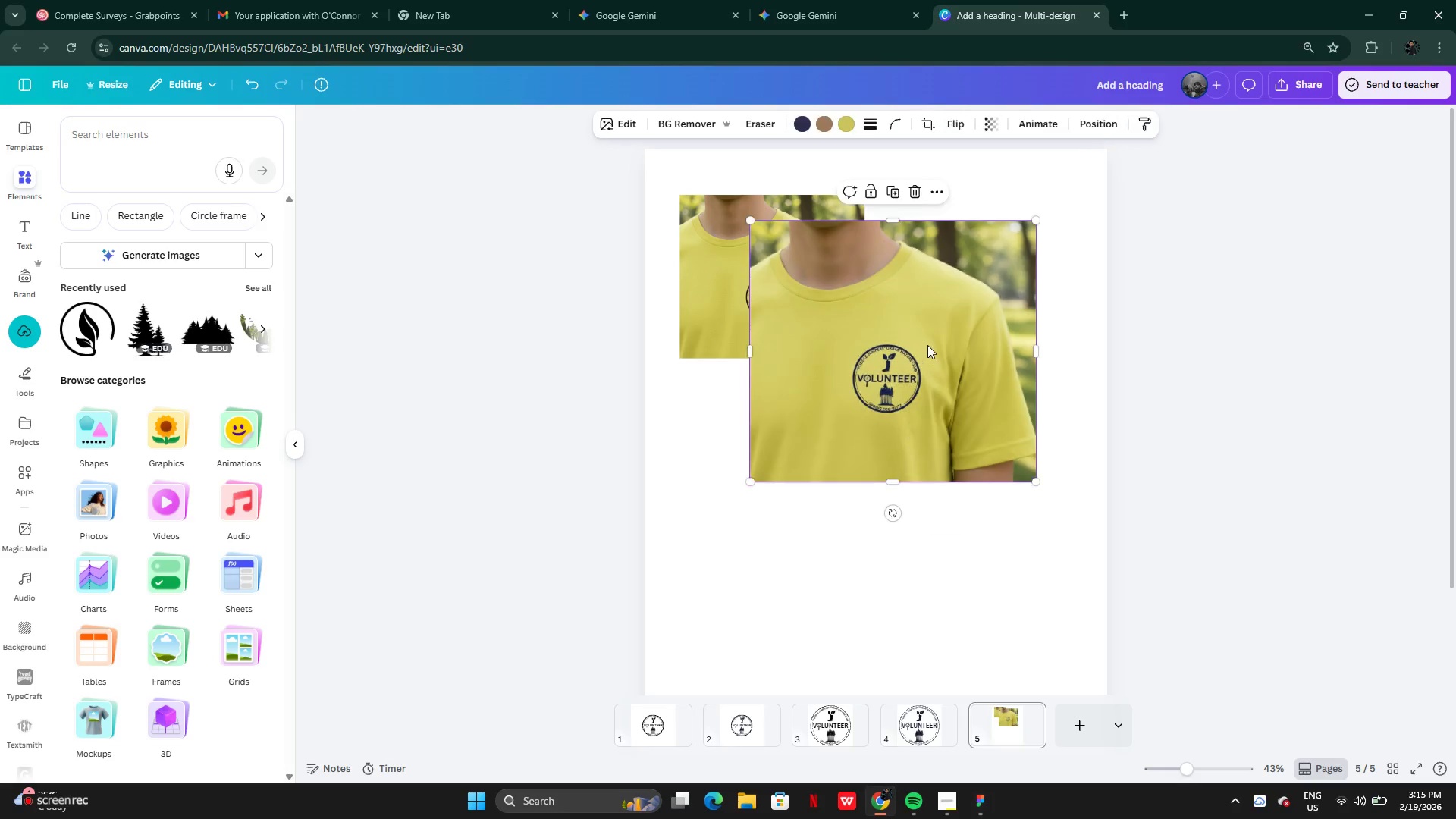 
left_click_drag(start_coordinate=[927, 344], to_coordinate=[855, 321])
 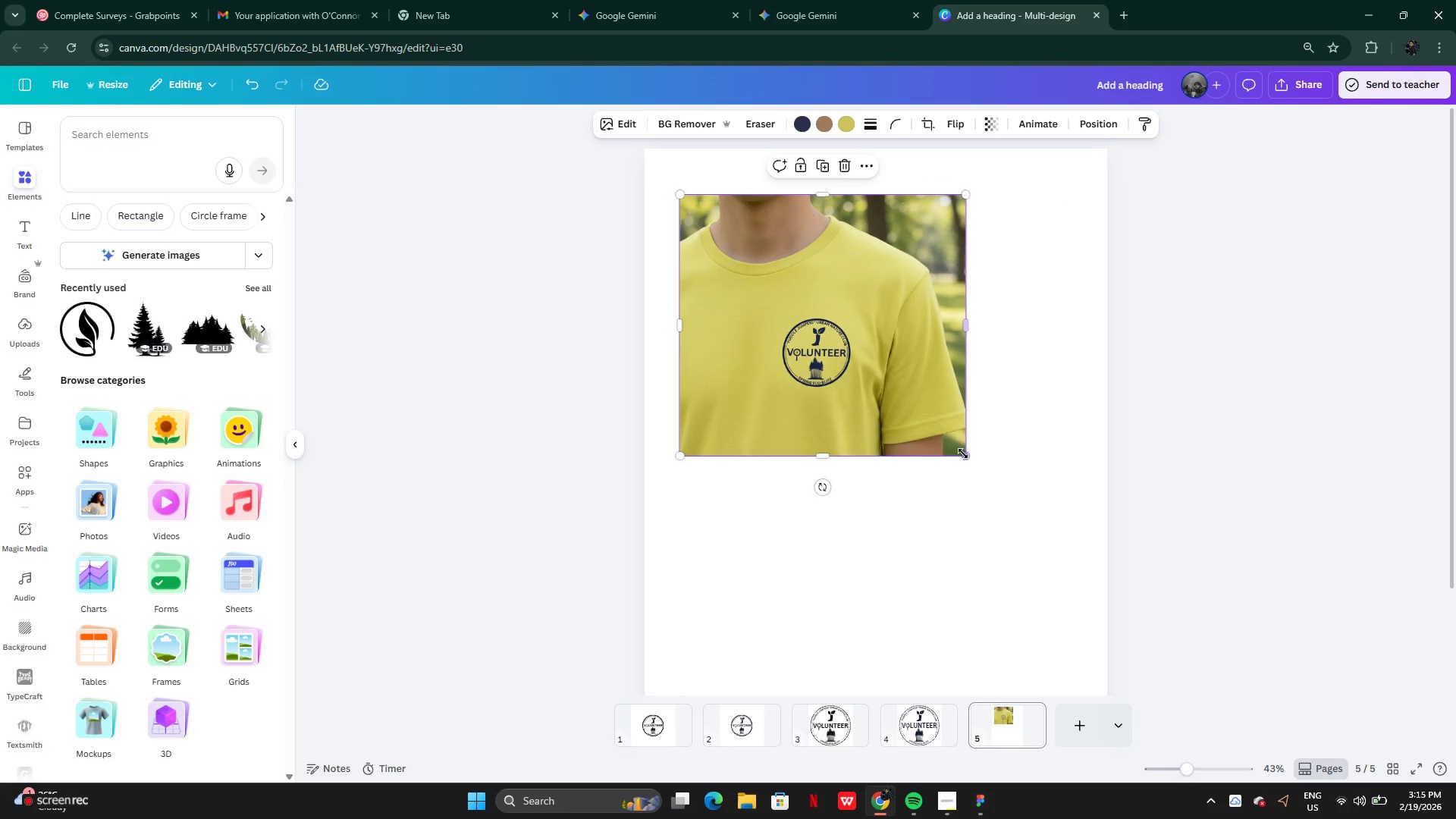 
left_click_drag(start_coordinate=[964, 454], to_coordinate=[869, 358])
 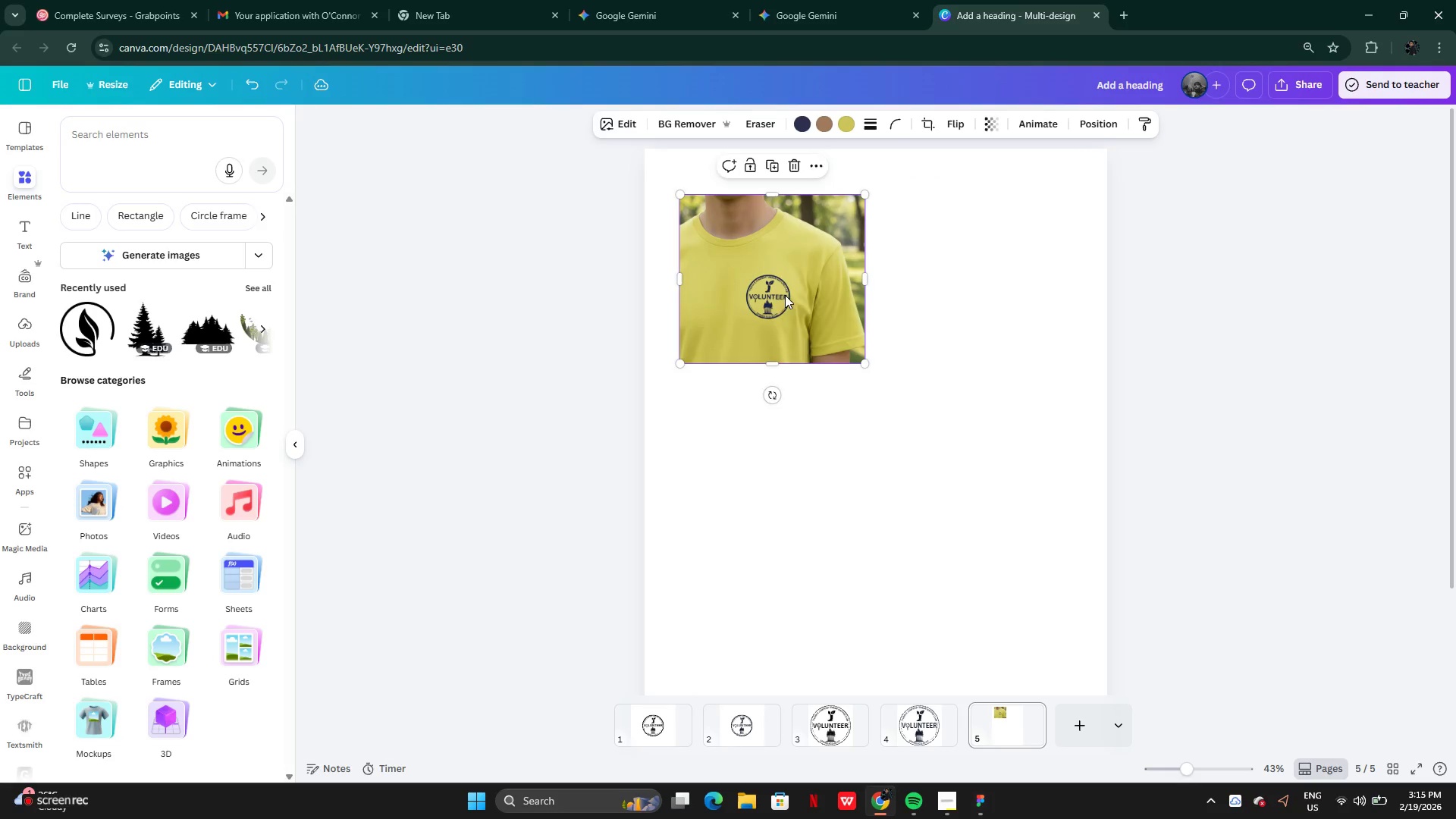 
left_click_drag(start_coordinate=[786, 295], to_coordinate=[988, 294])
 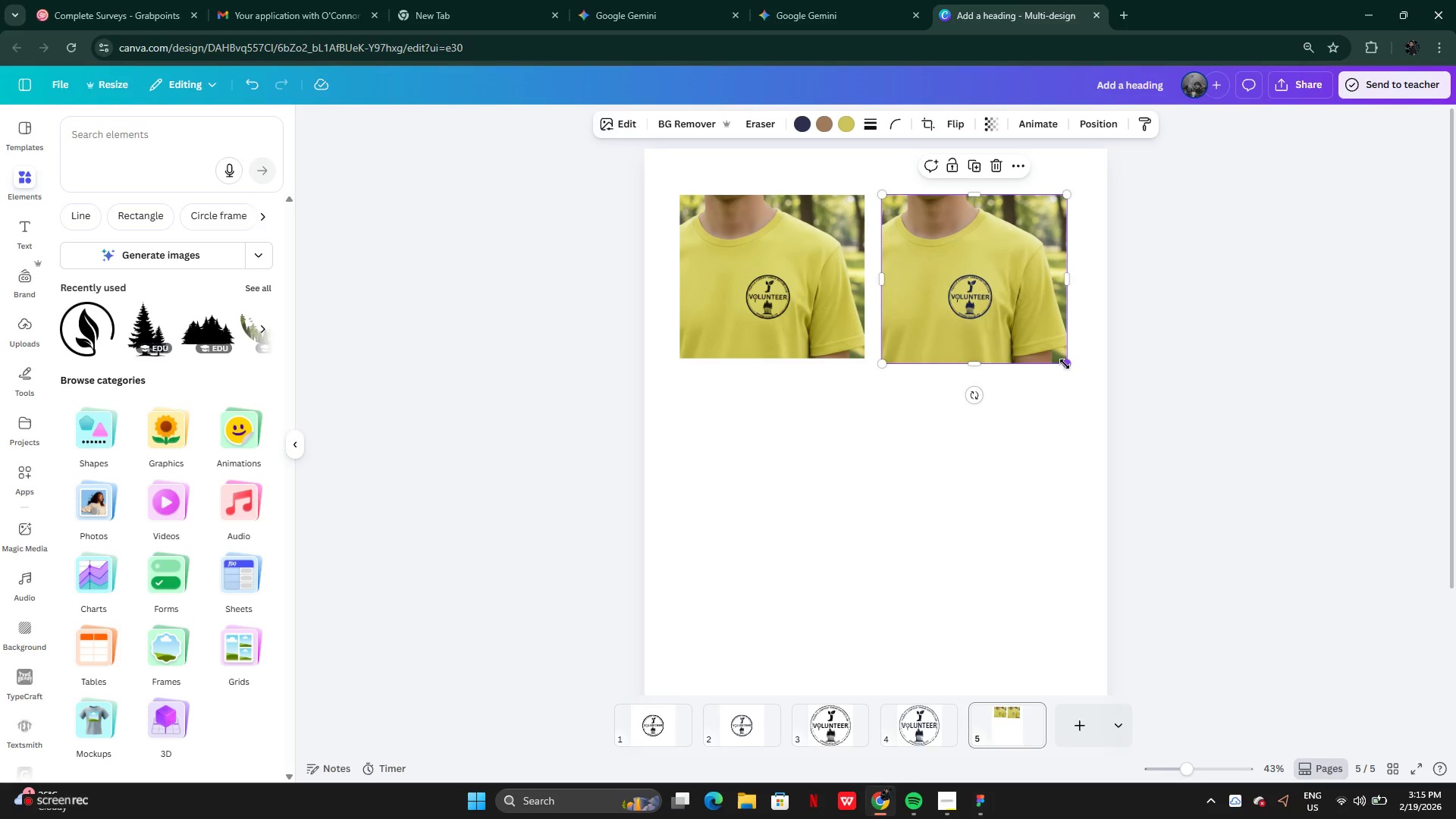 
left_click_drag(start_coordinate=[1065, 364], to_coordinate=[1061, 355])
 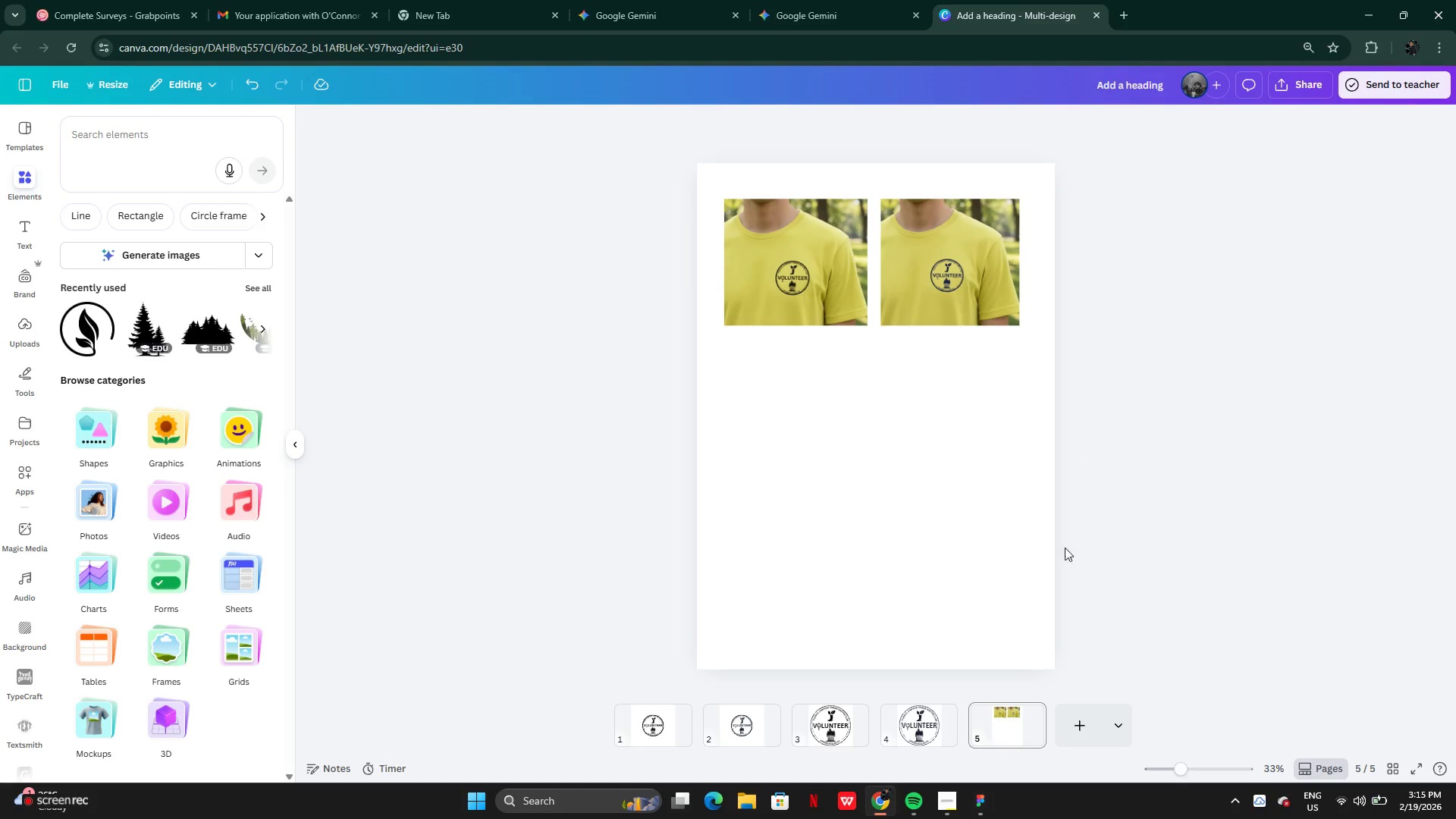 
left_click([951, 811])